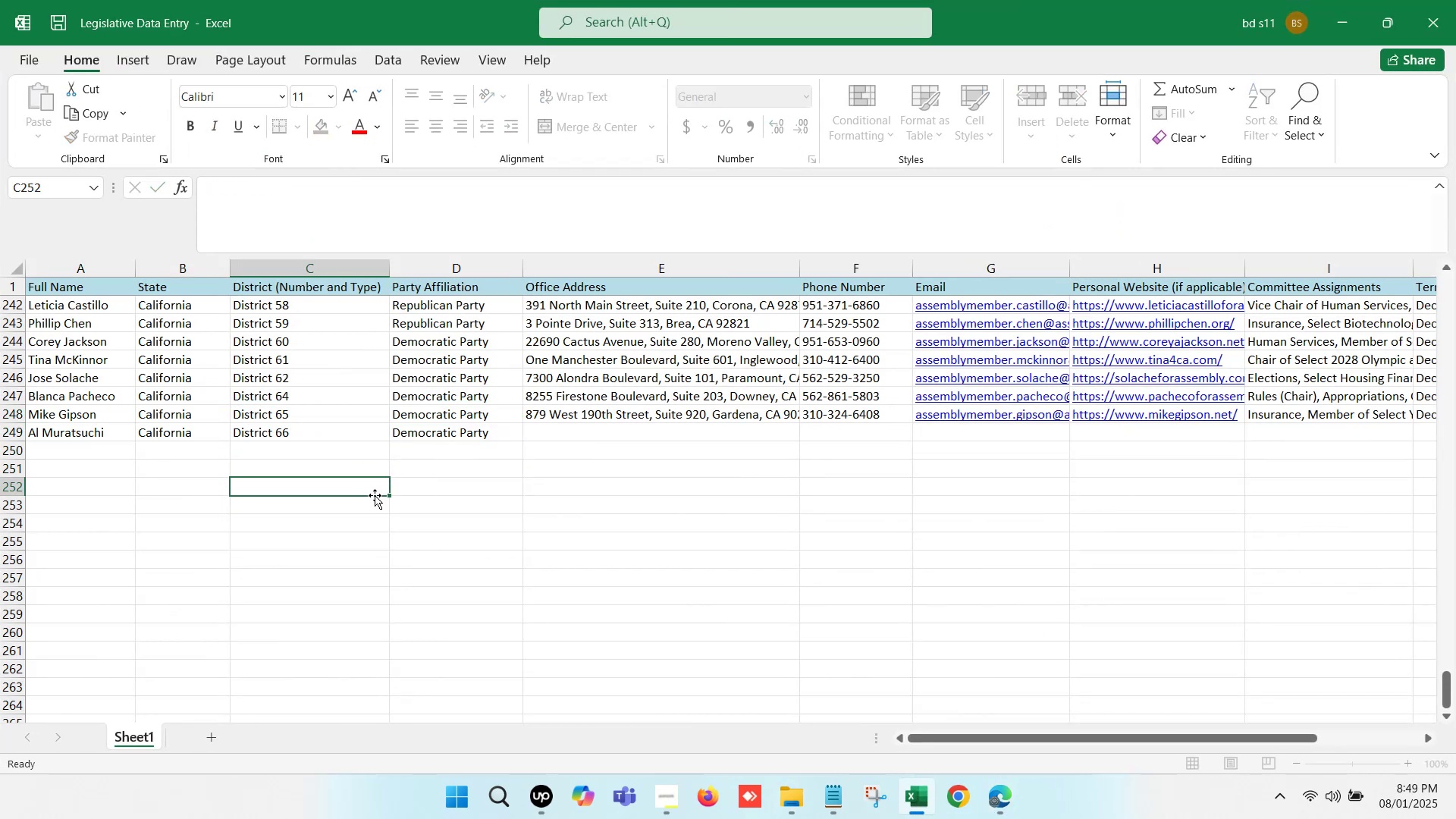 
key(Control+S)
 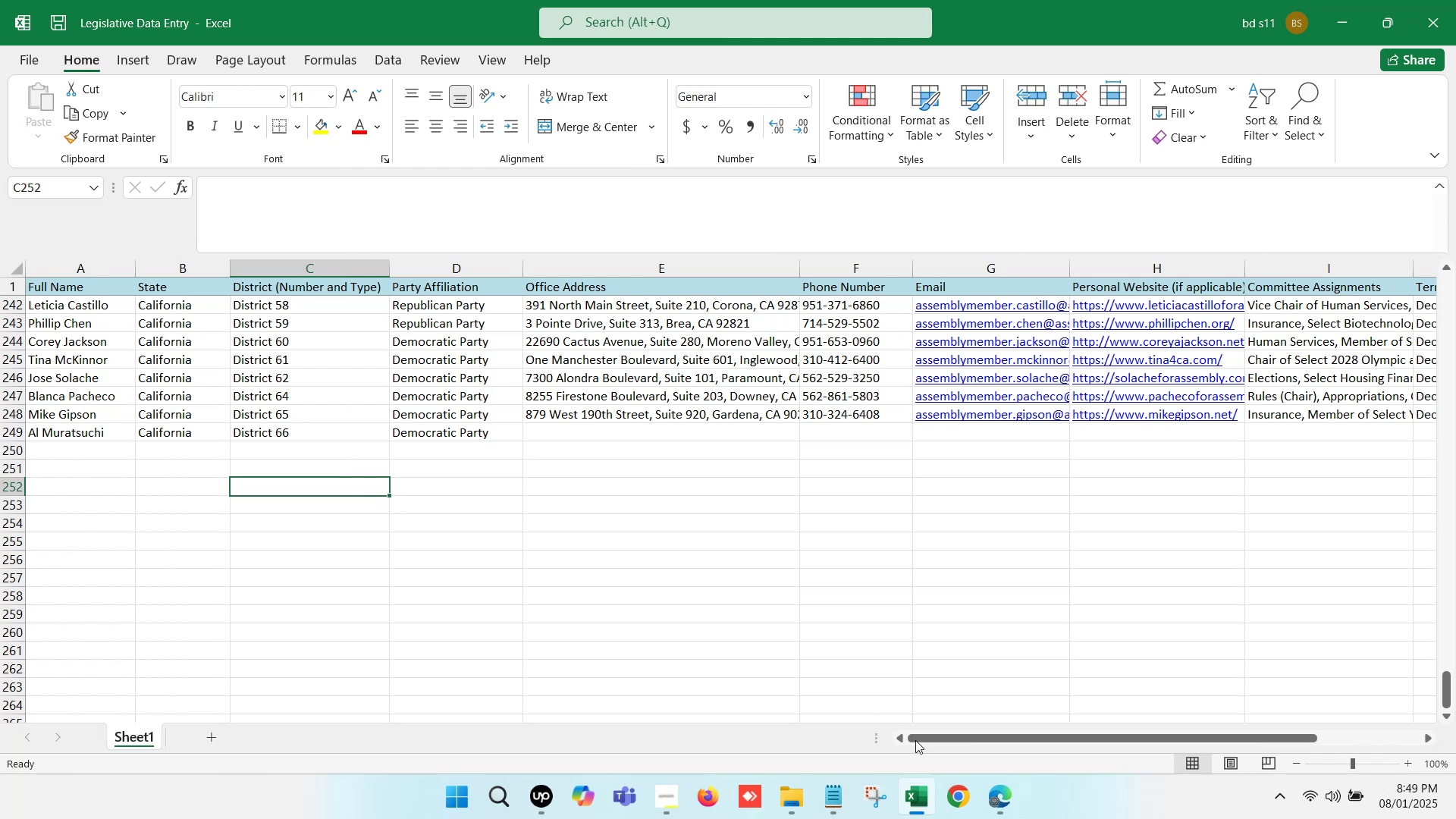 
left_click([999, 795])
 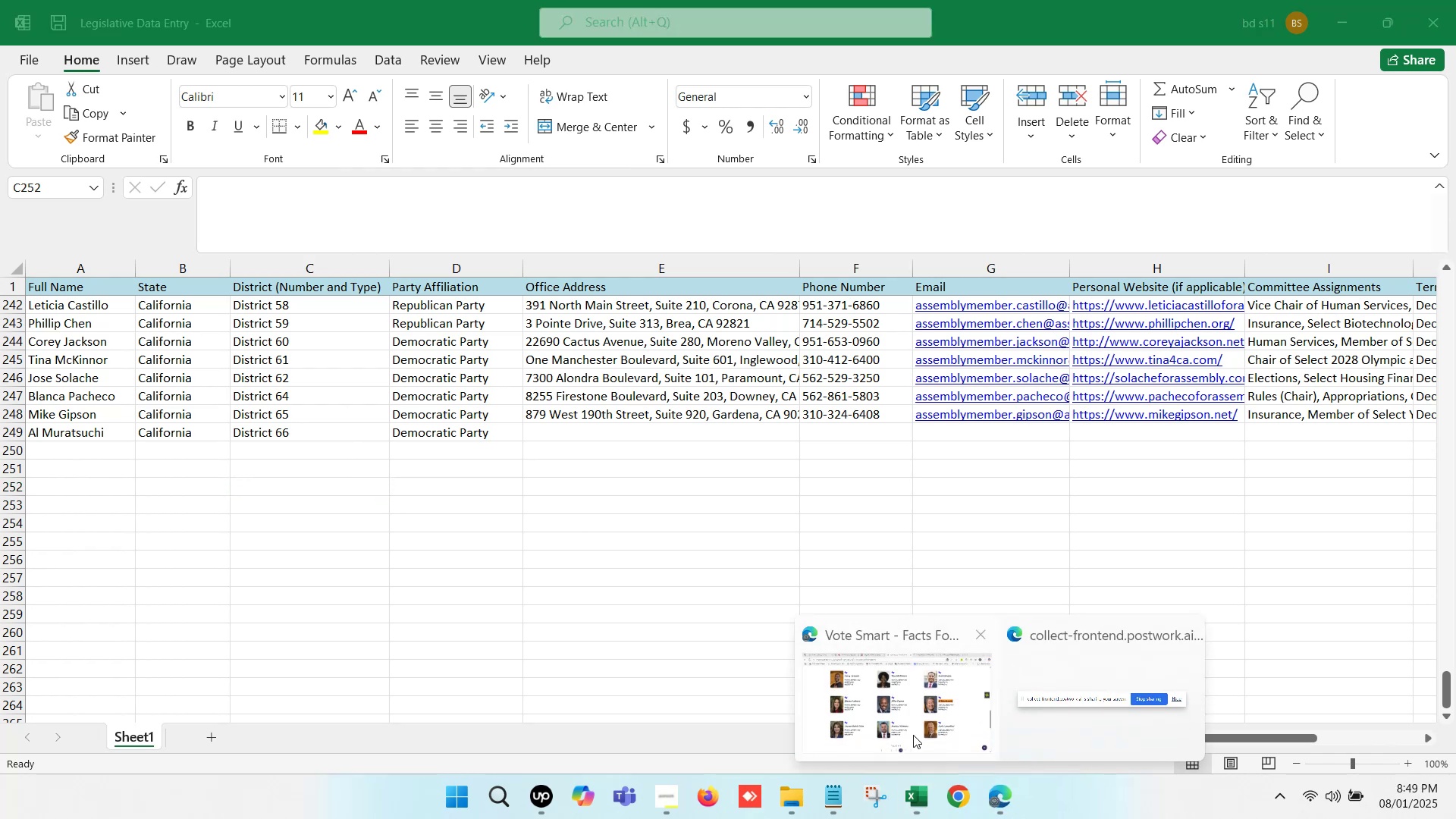 
left_click([902, 729])
 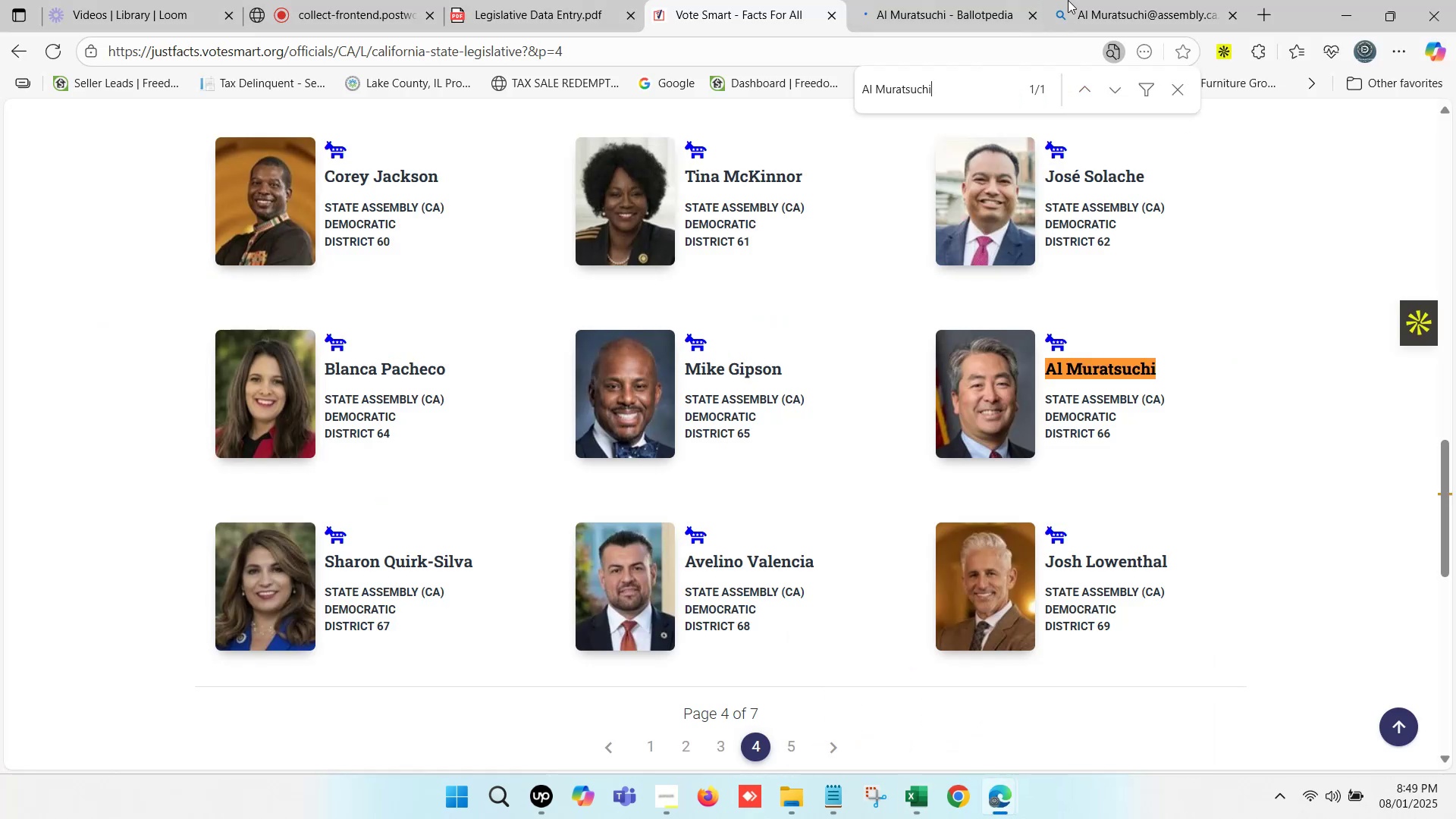 
left_click([1122, 0])
 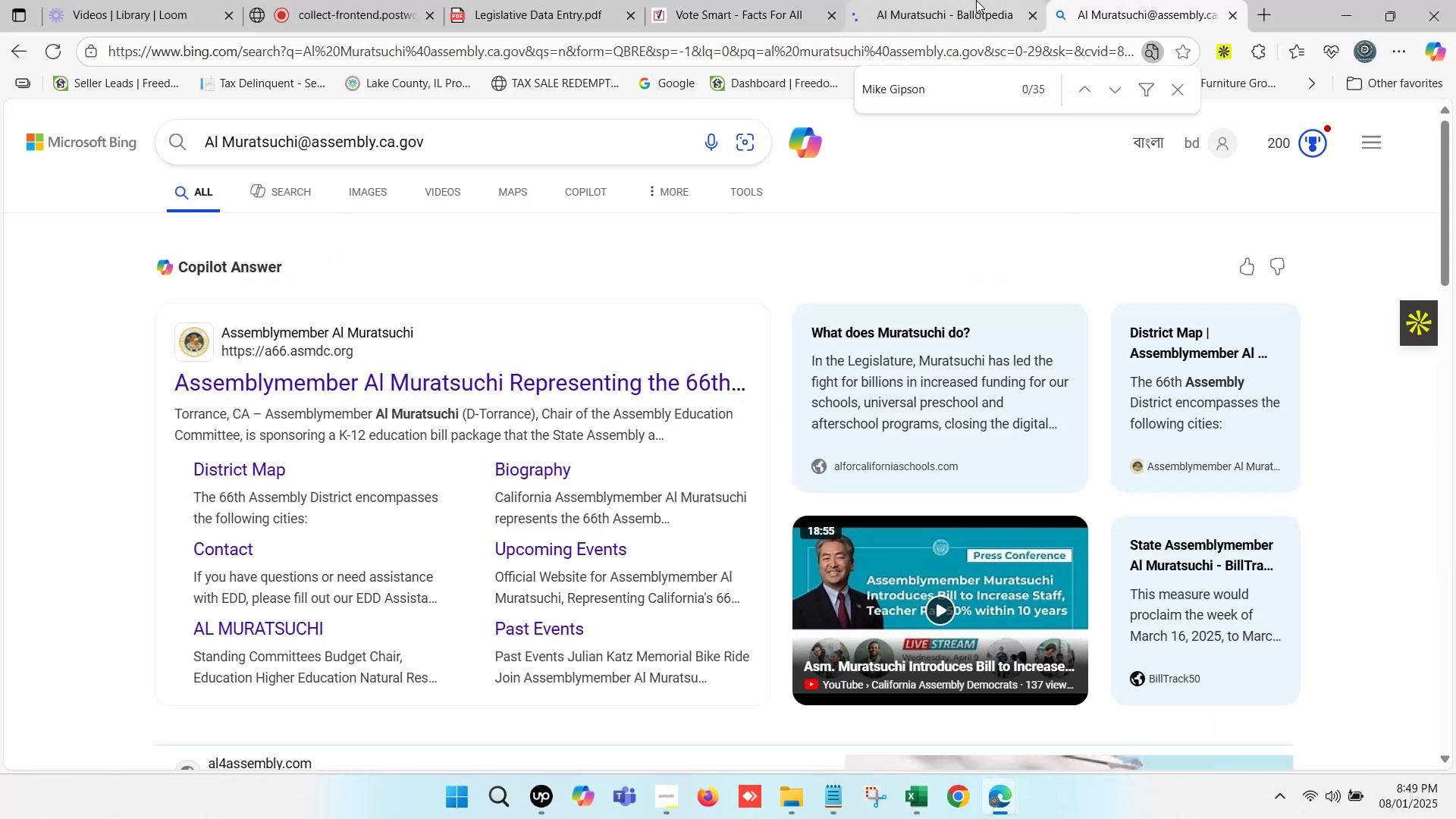 
left_click([975, 0])
 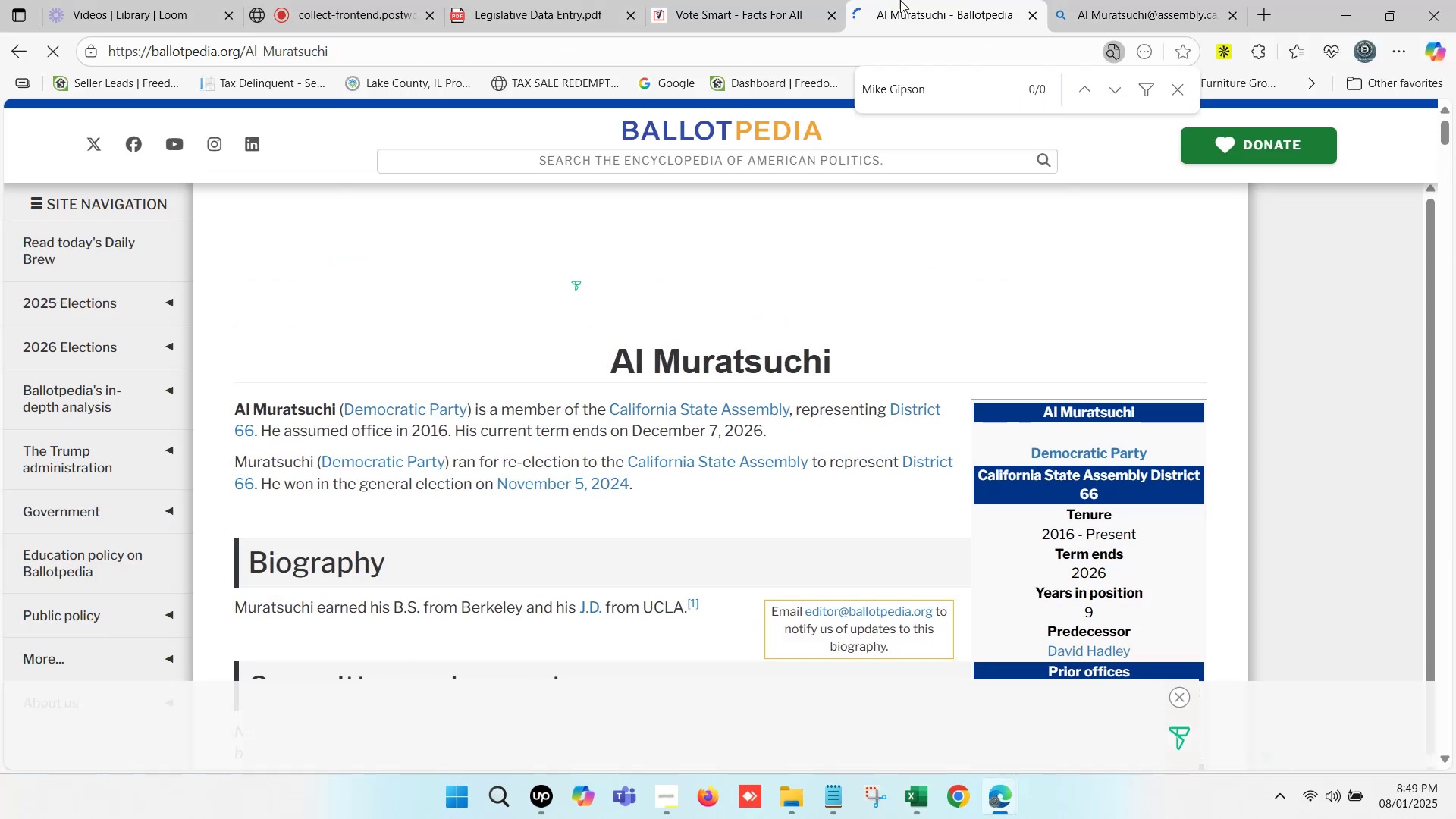 
wait(7.38)
 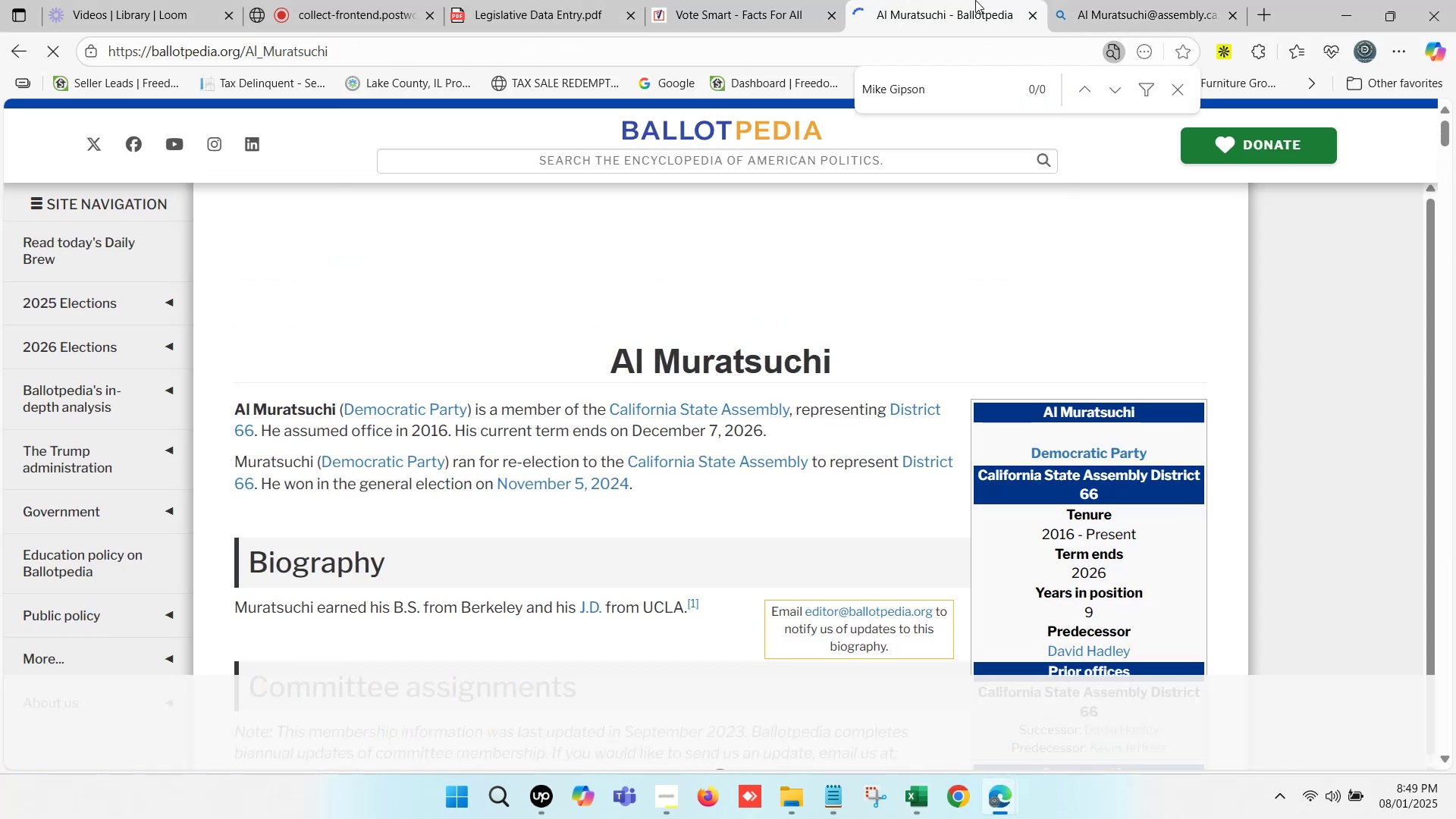 
left_click([1095, 0])
 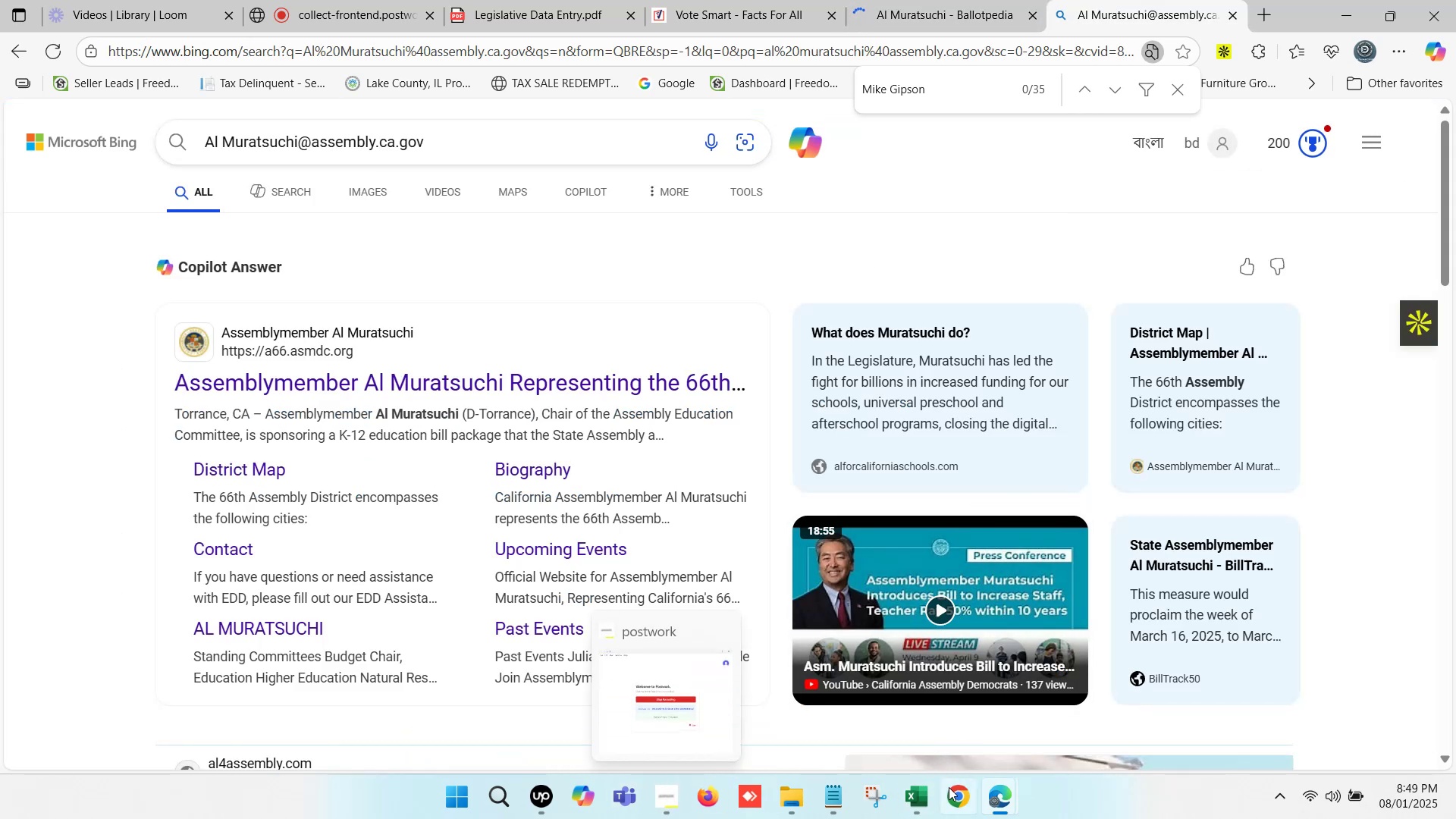 
wait(5.03)
 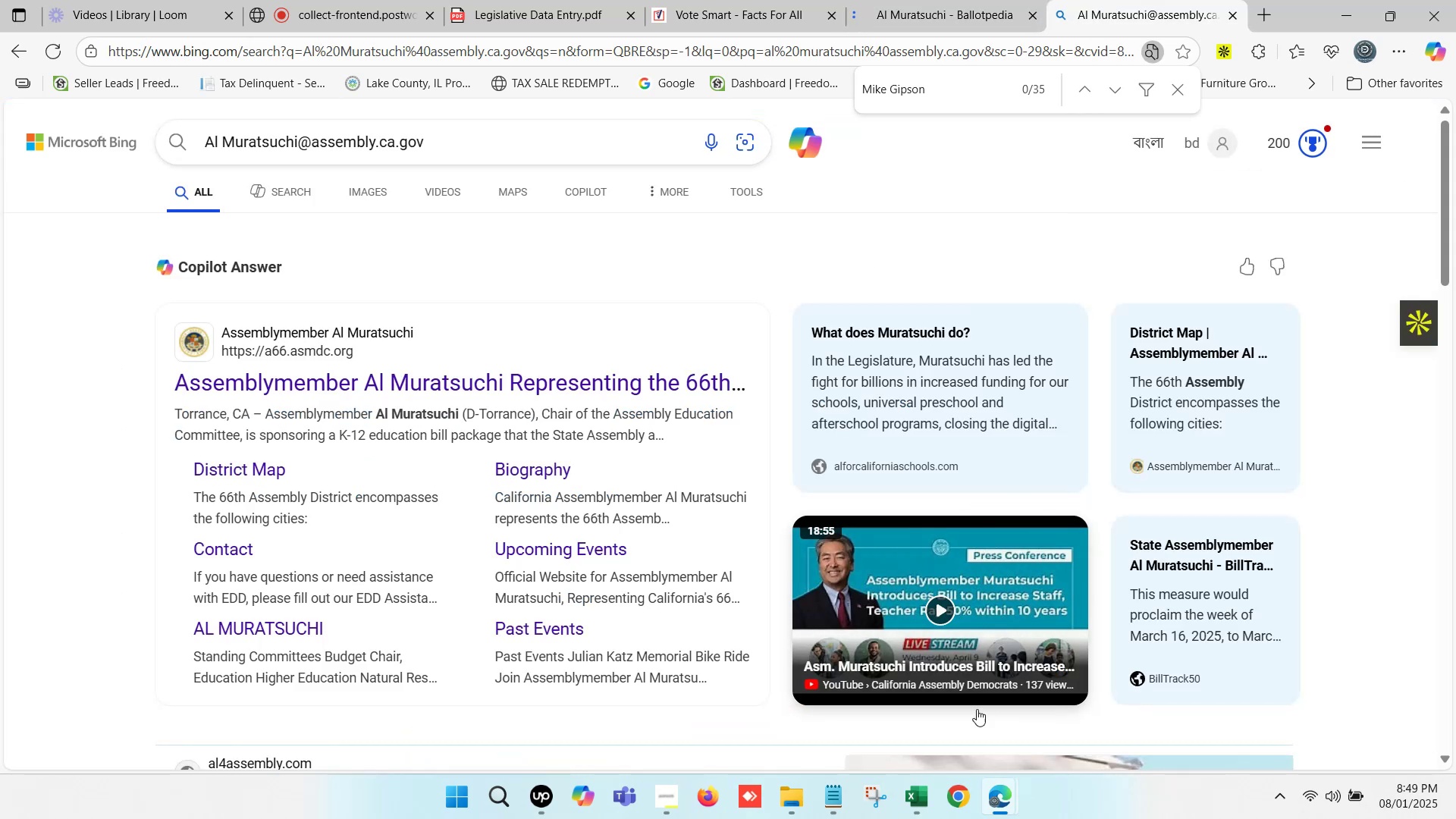 
left_click([996, 795])
 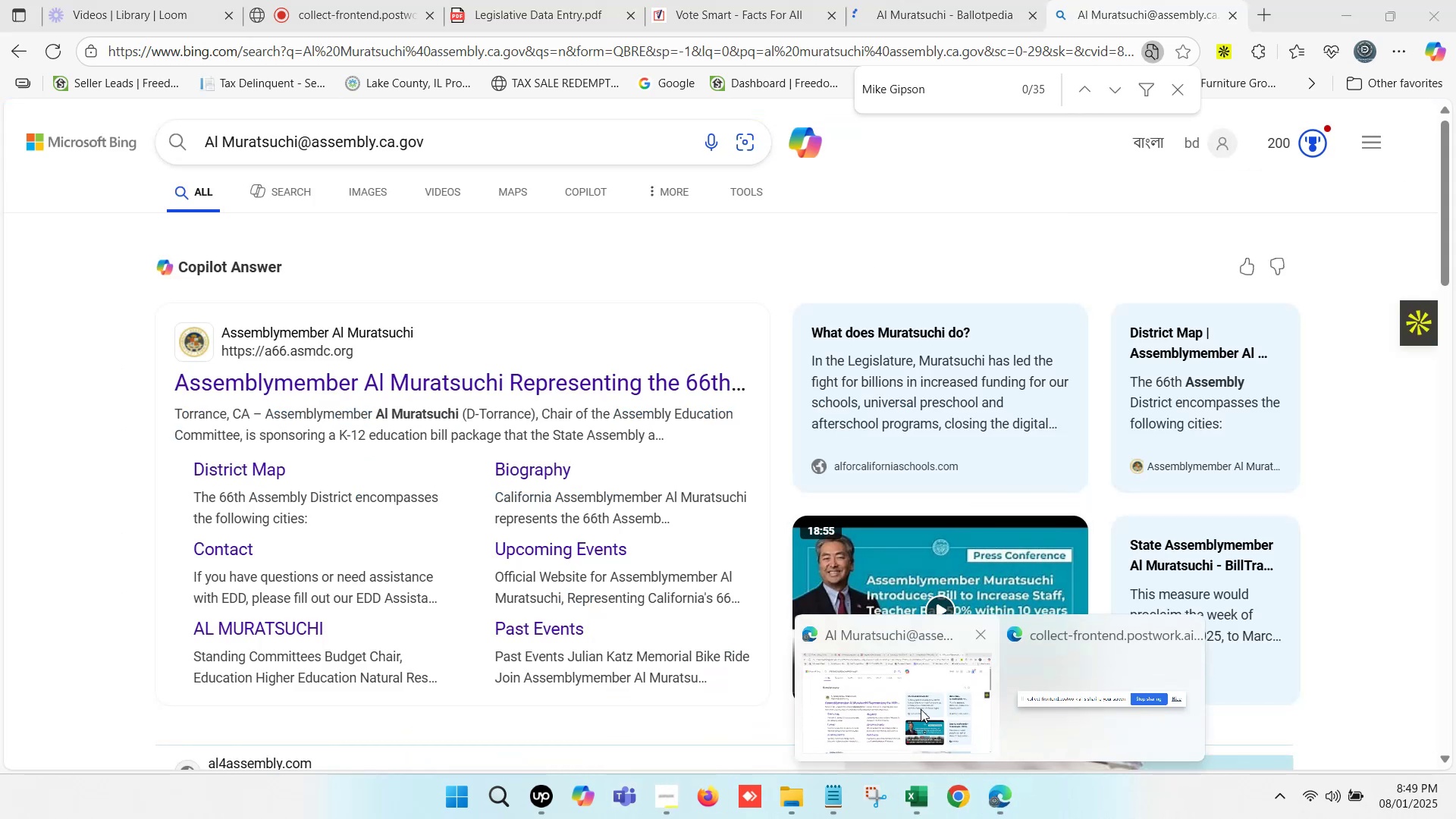 
left_click([881, 688])
 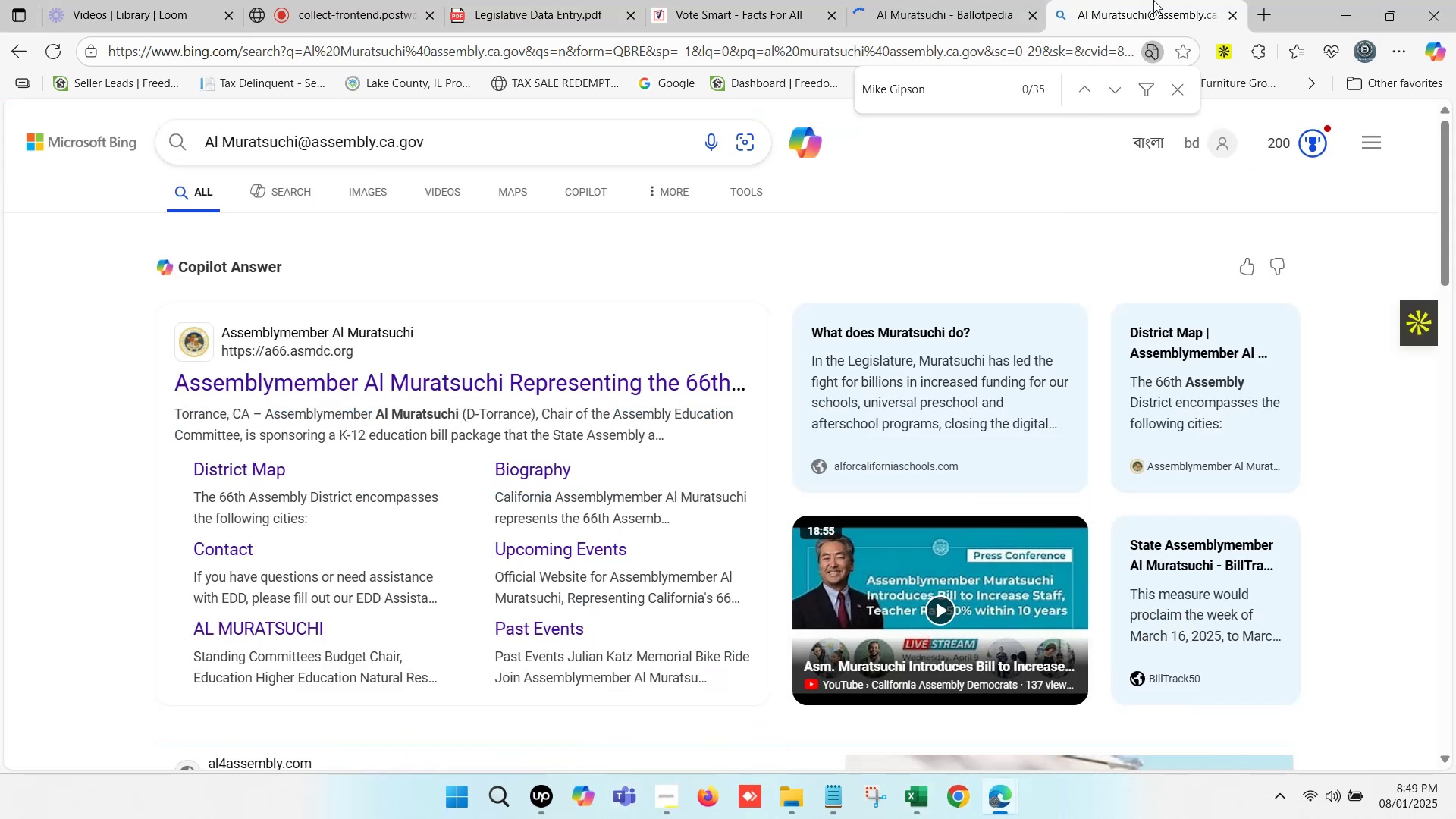 
left_click([1153, 0])
 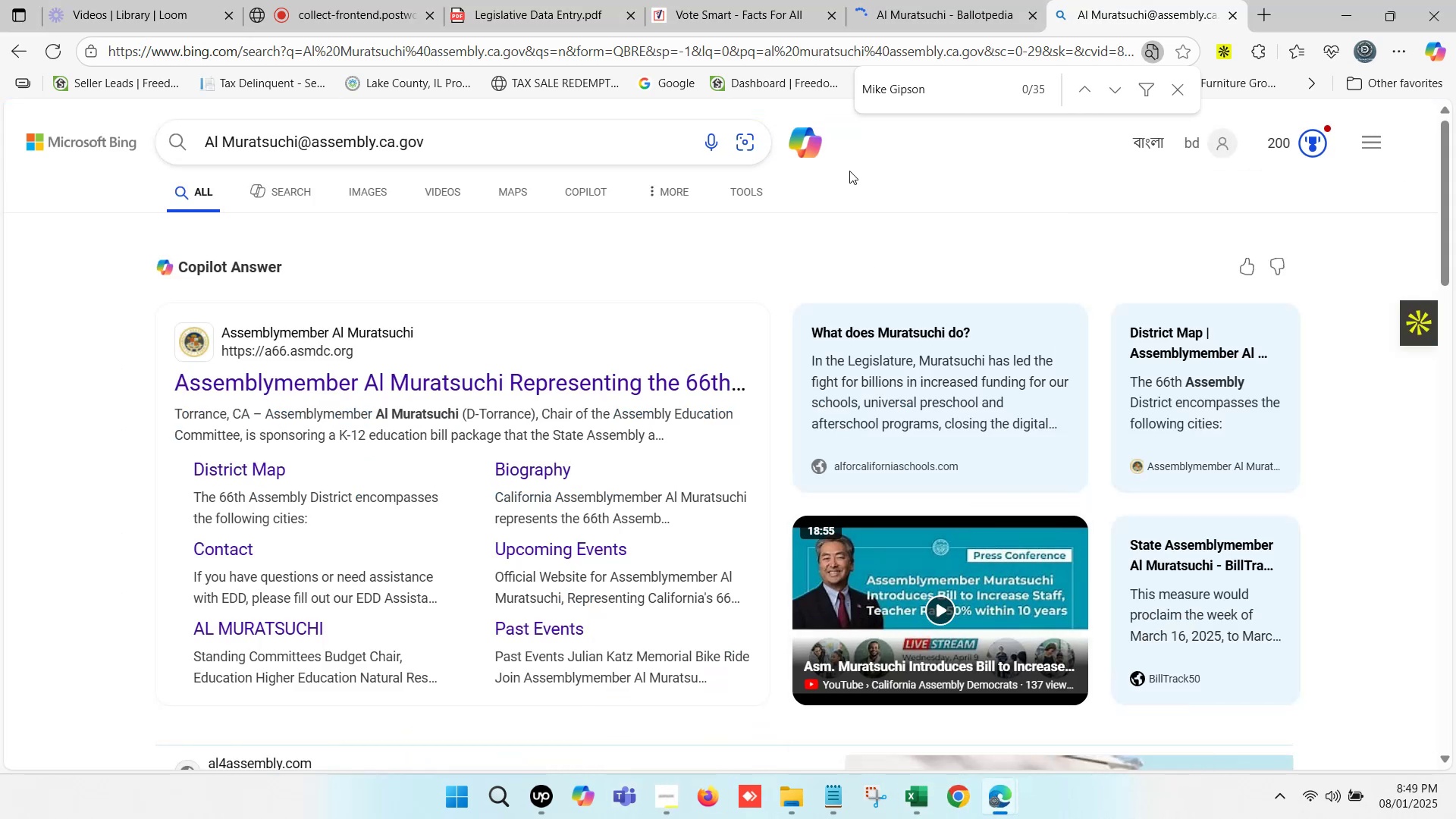 
scroll: coordinate [265, 479], scroll_direction: down, amount: 15.0
 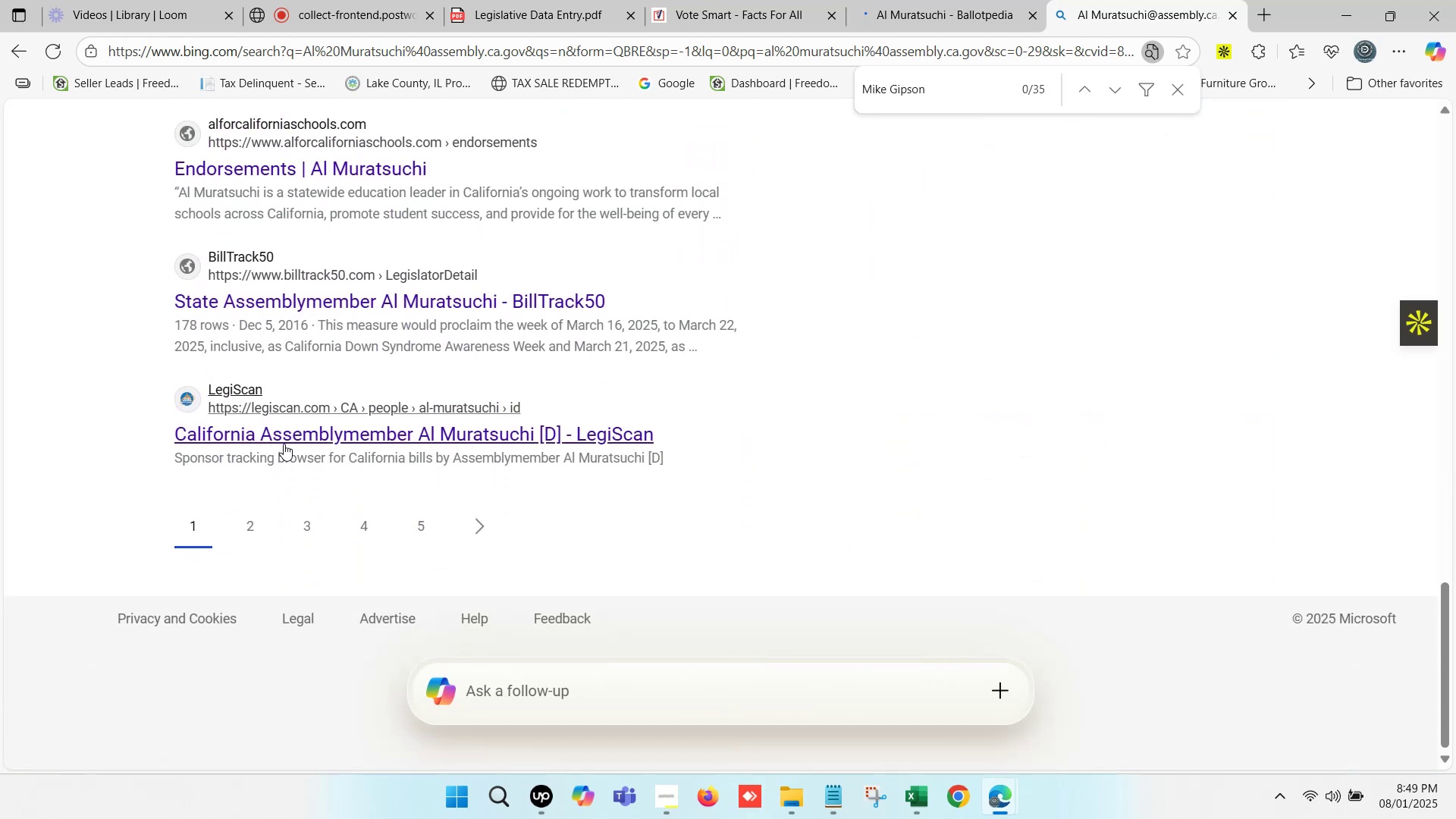 
scroll: coordinate [304, 418], scroll_direction: up, amount: 3.0
 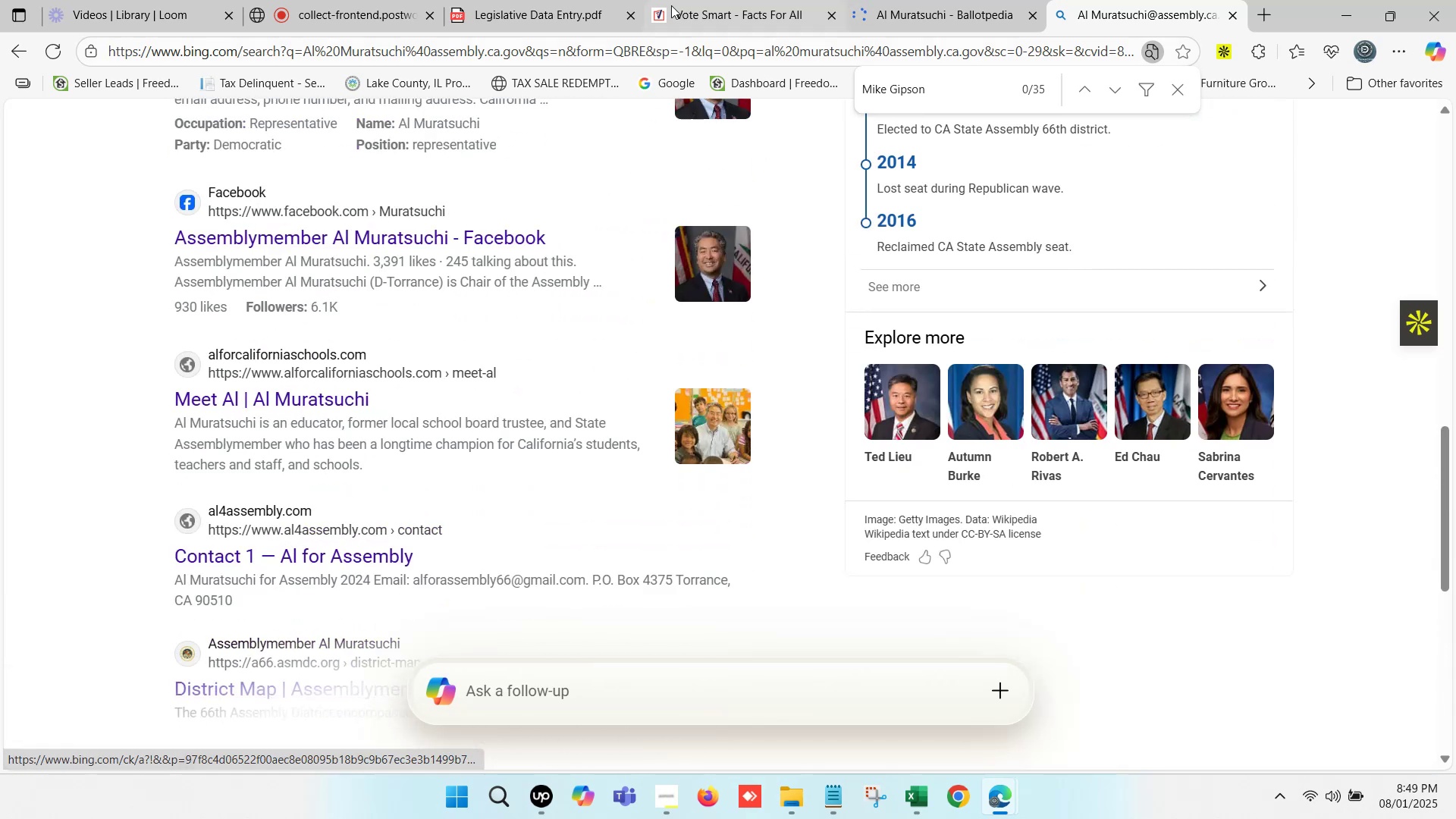 